 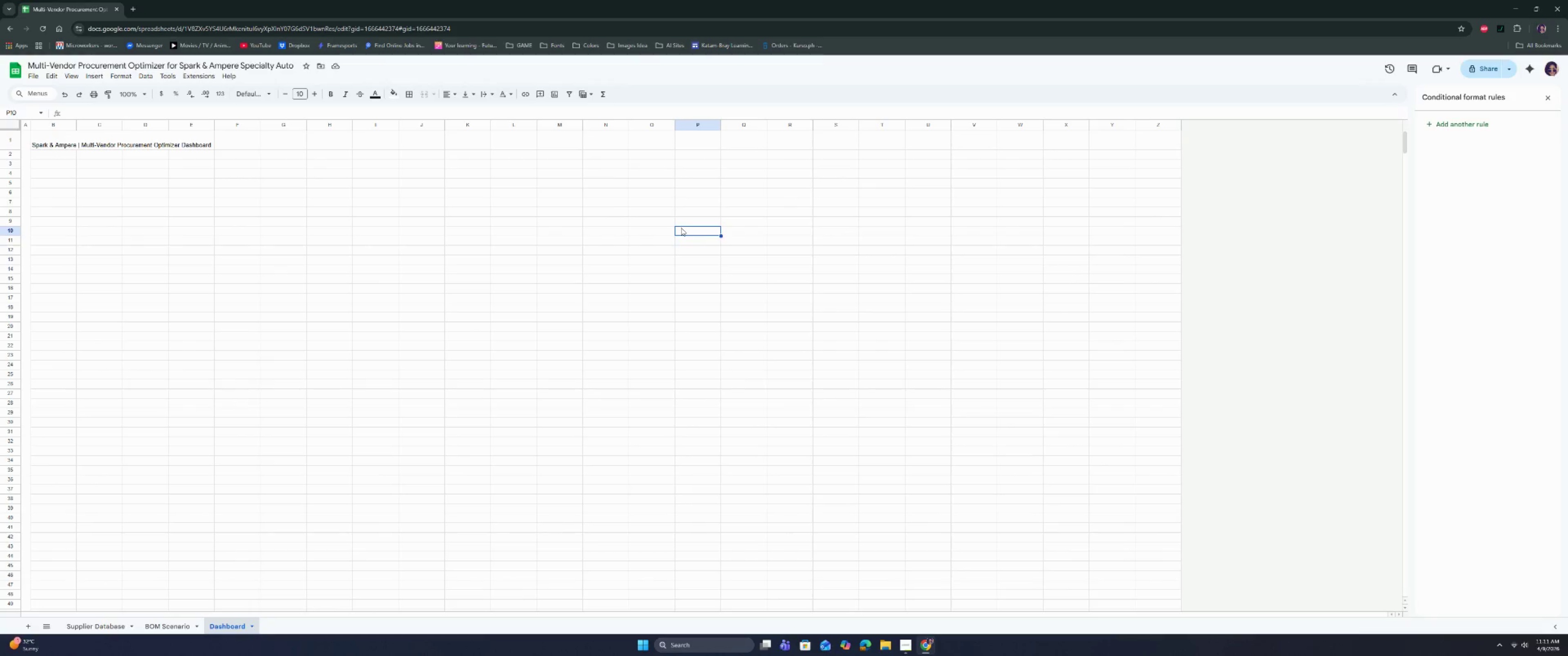 
left_click([695, 180])
 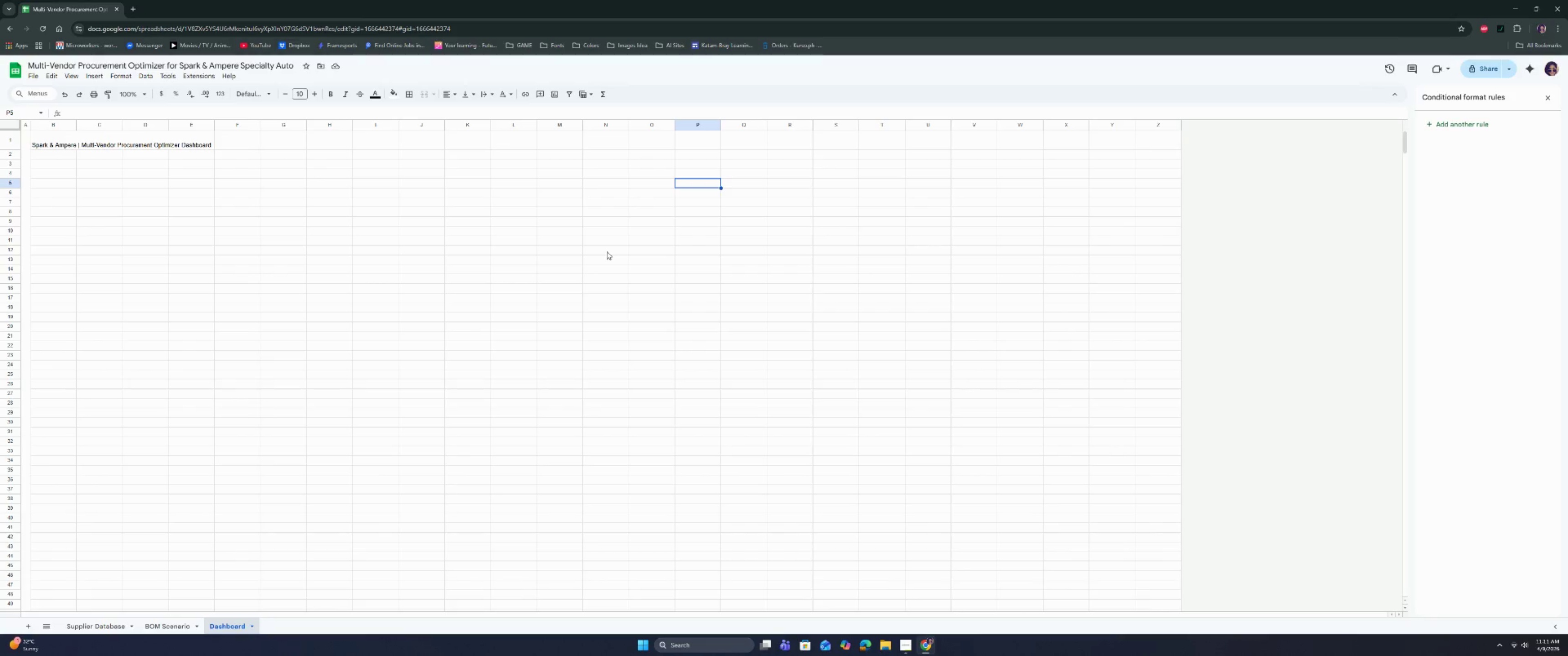 
wait(14.27)
 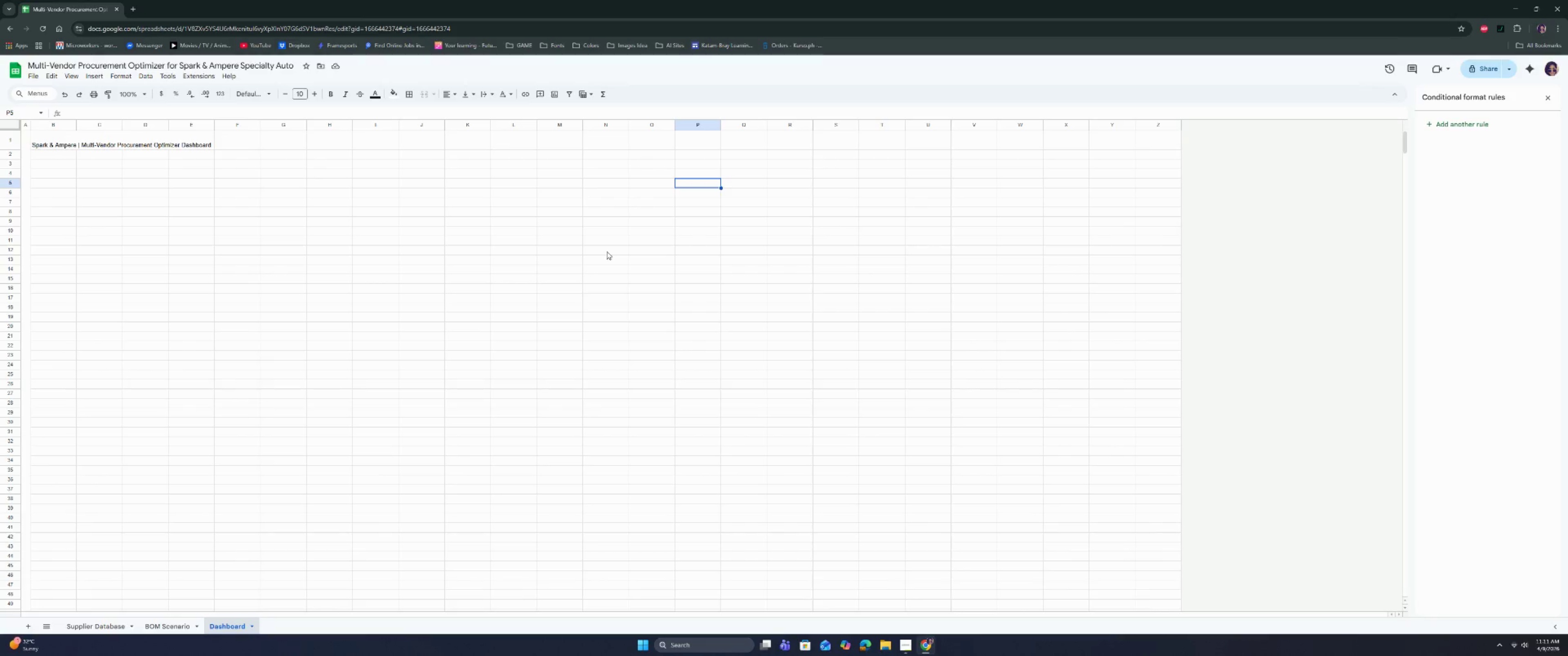 
left_click([714, 181])
 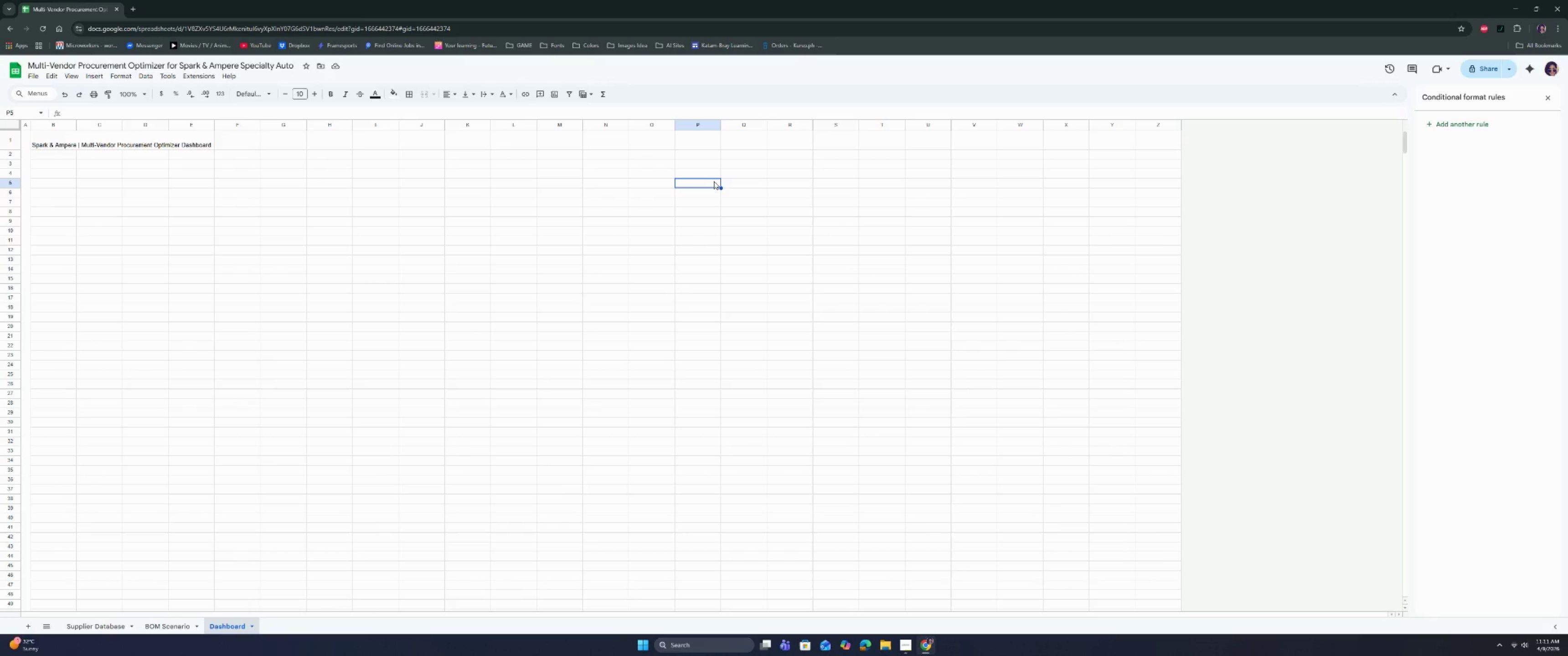 
wait(10.54)
 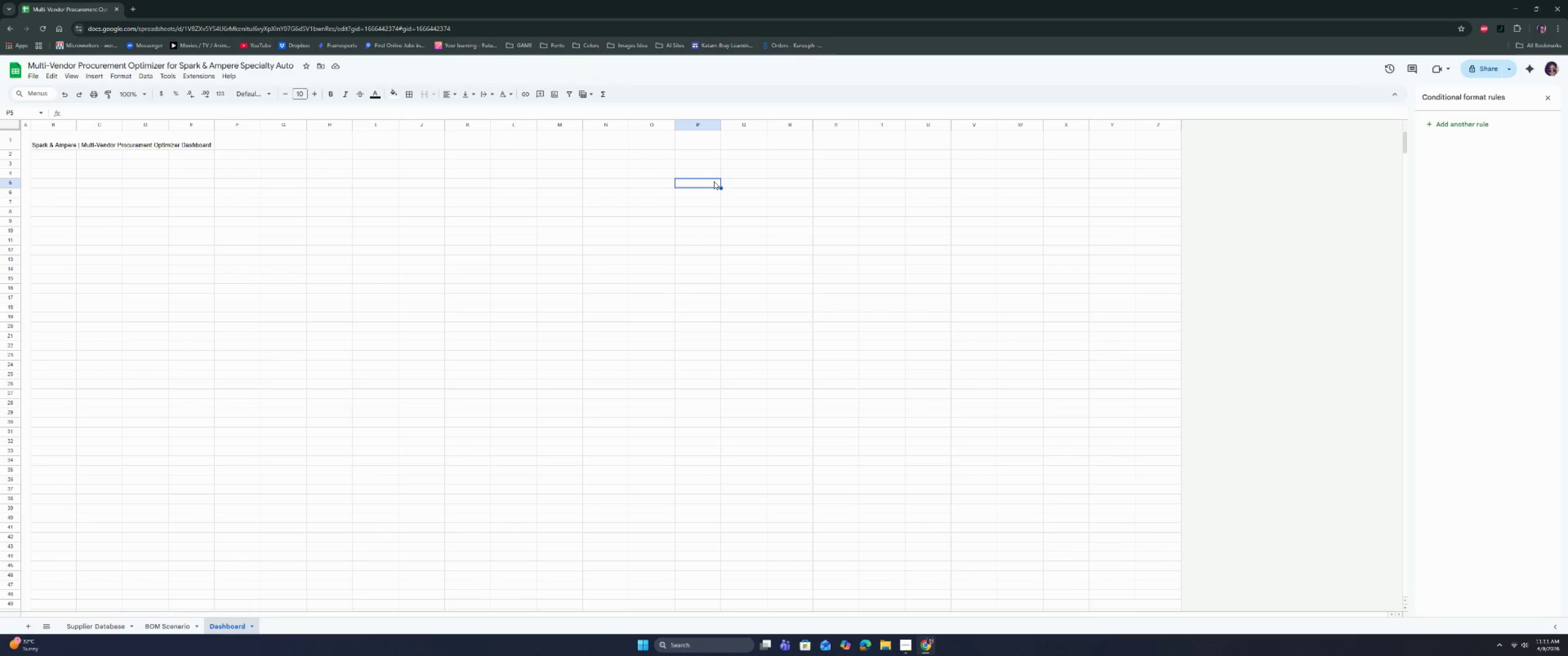 
left_click([897, 649])